 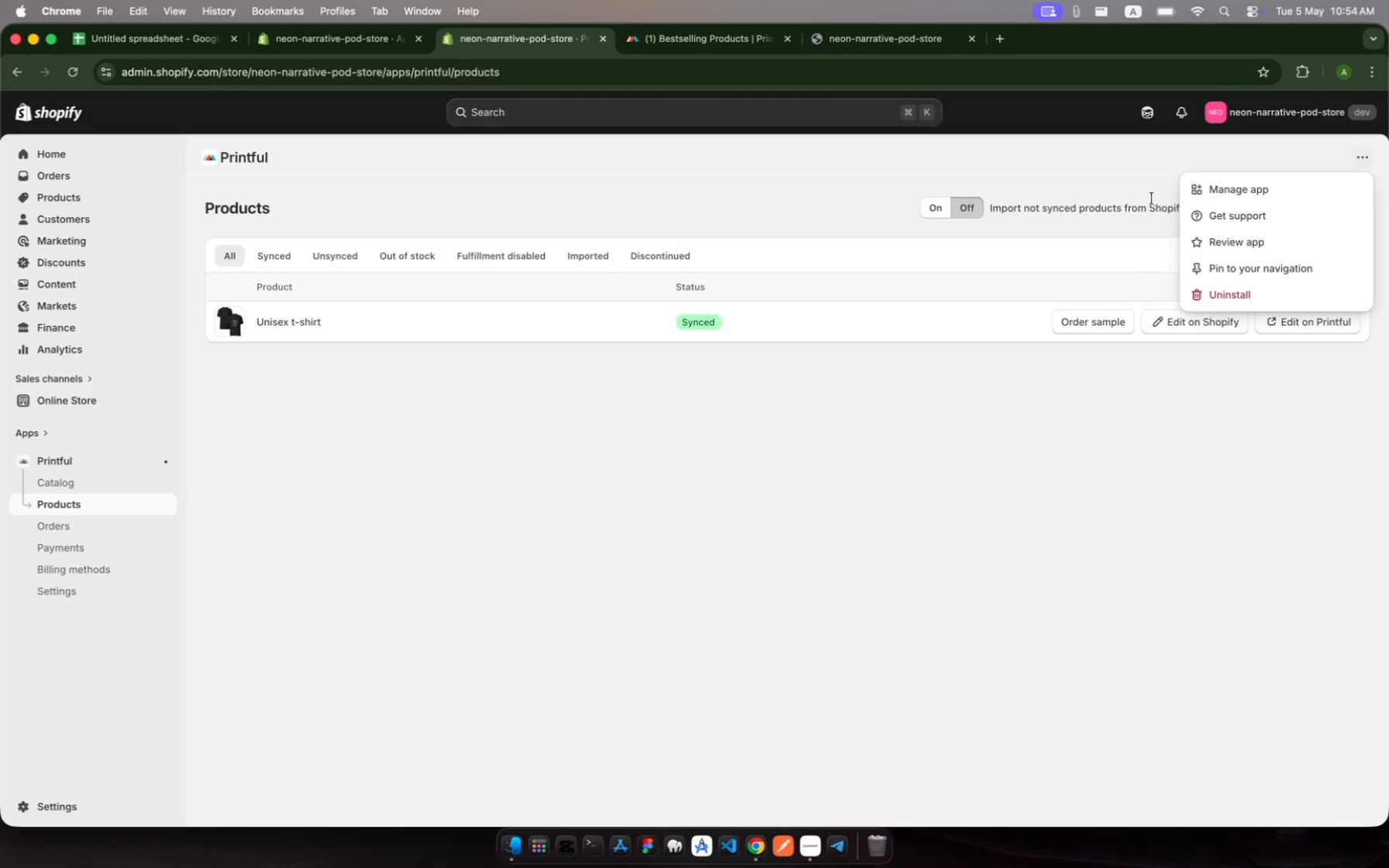 
left_click([1367, 155])
 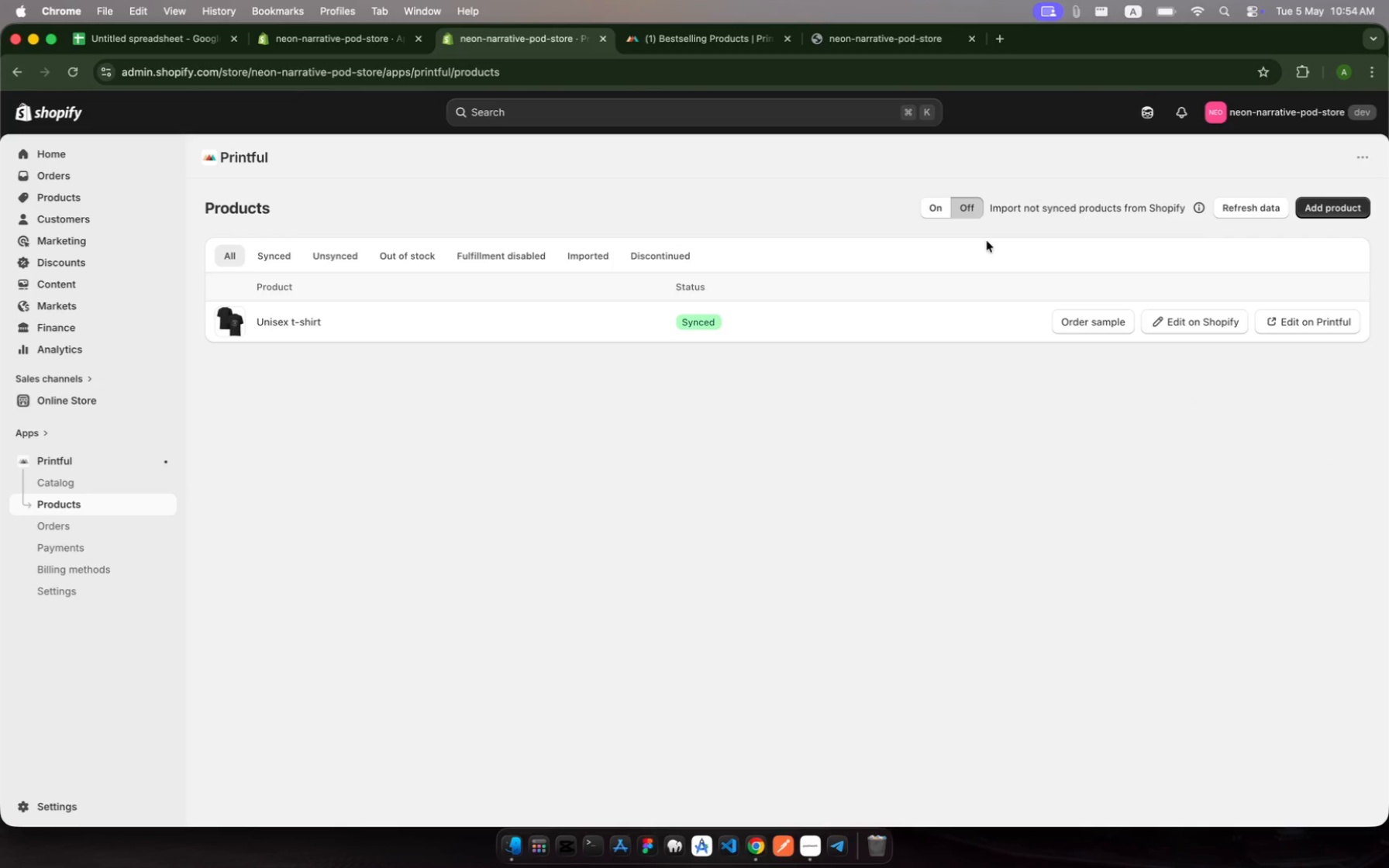 
wait(6.75)
 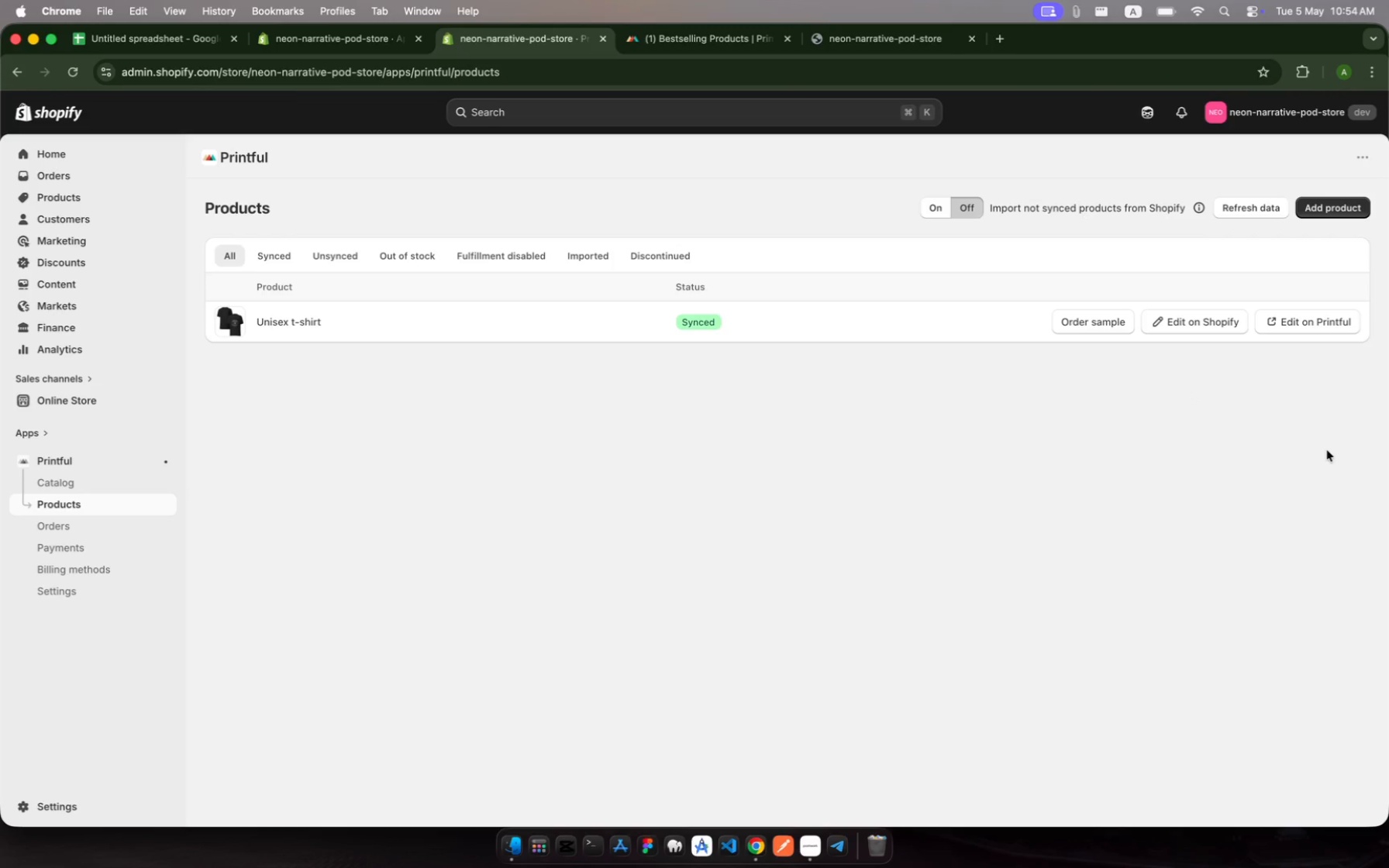 
left_click([969, 208])
 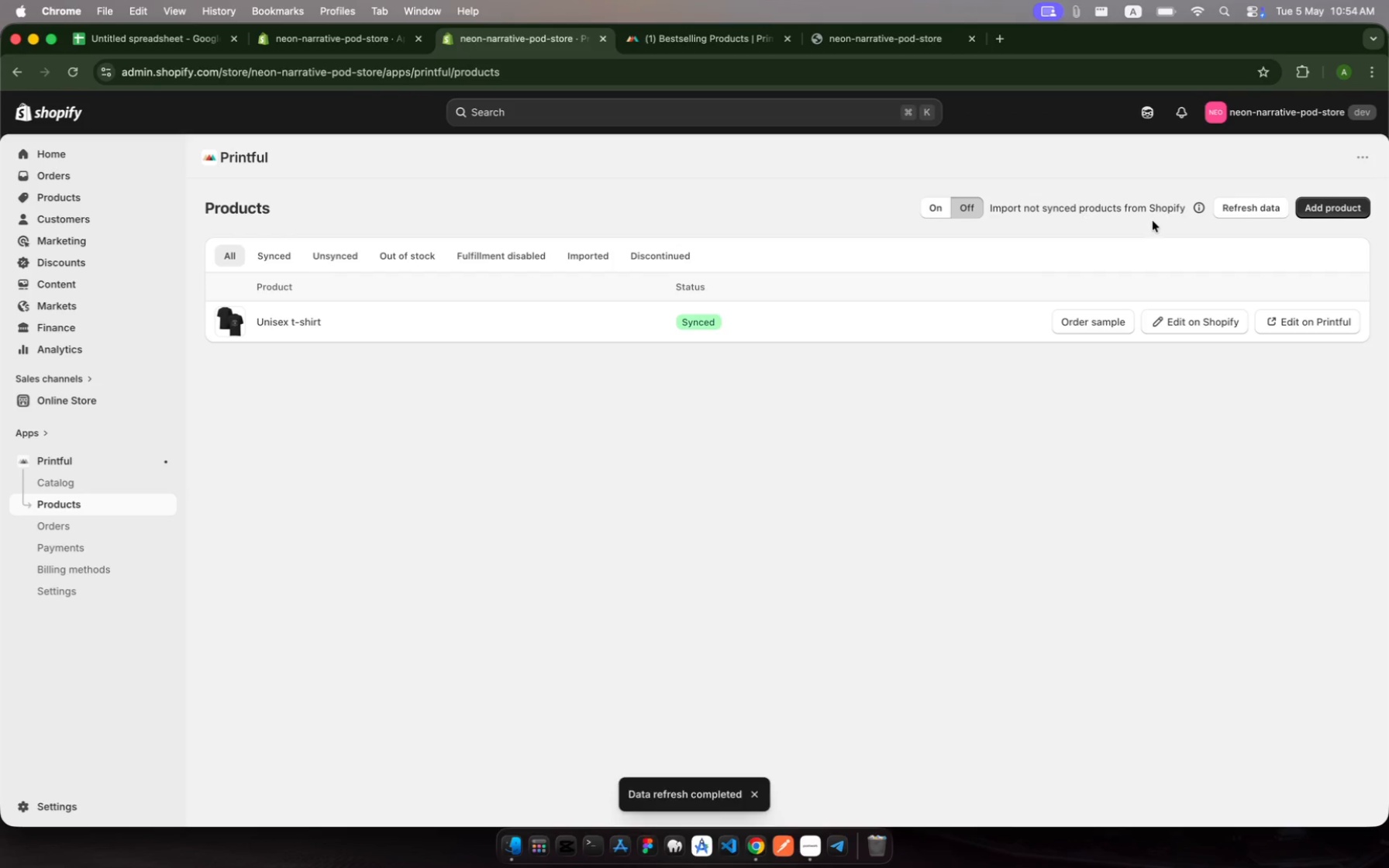 
wait(24.47)
 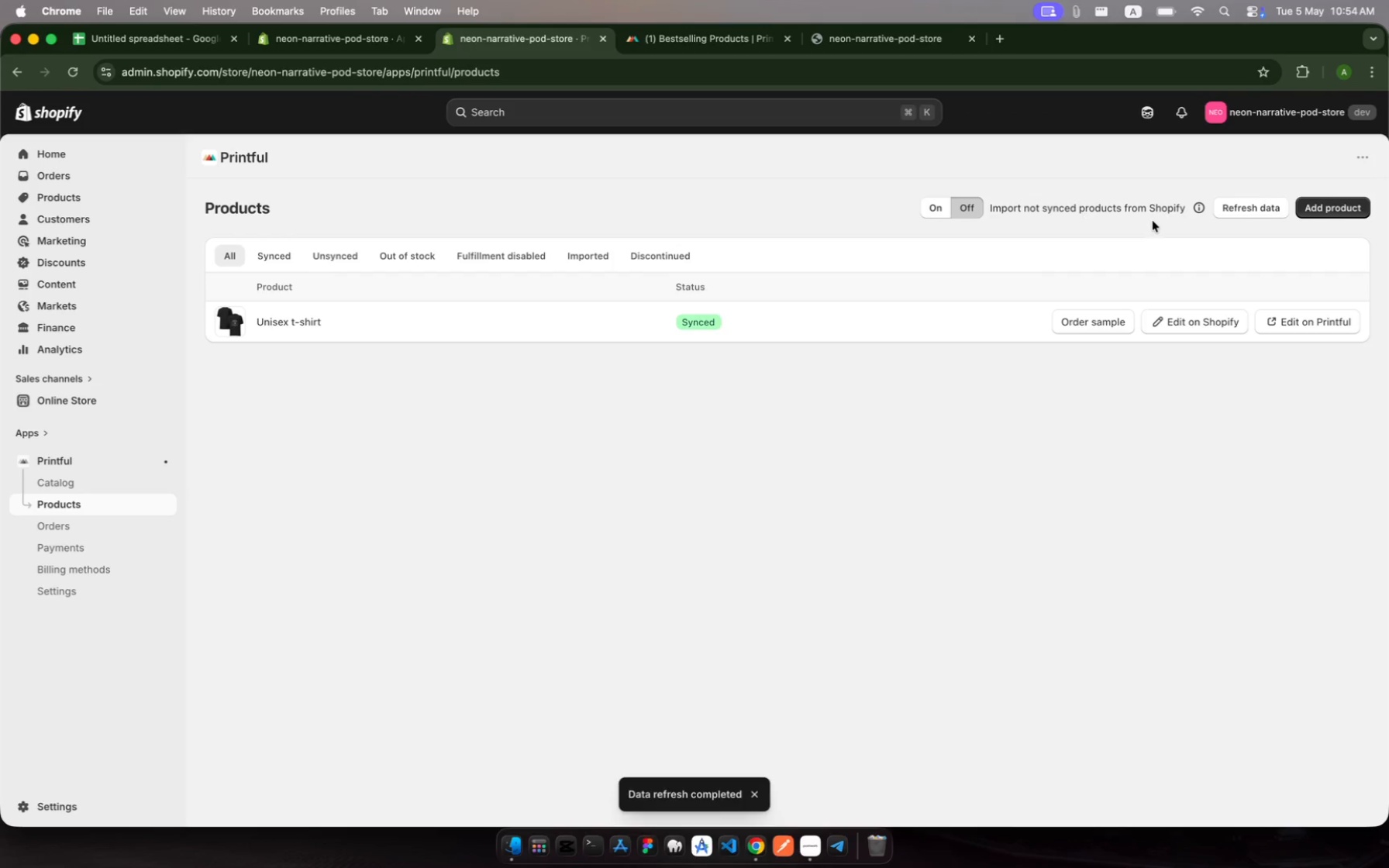 
left_click([939, 211])
 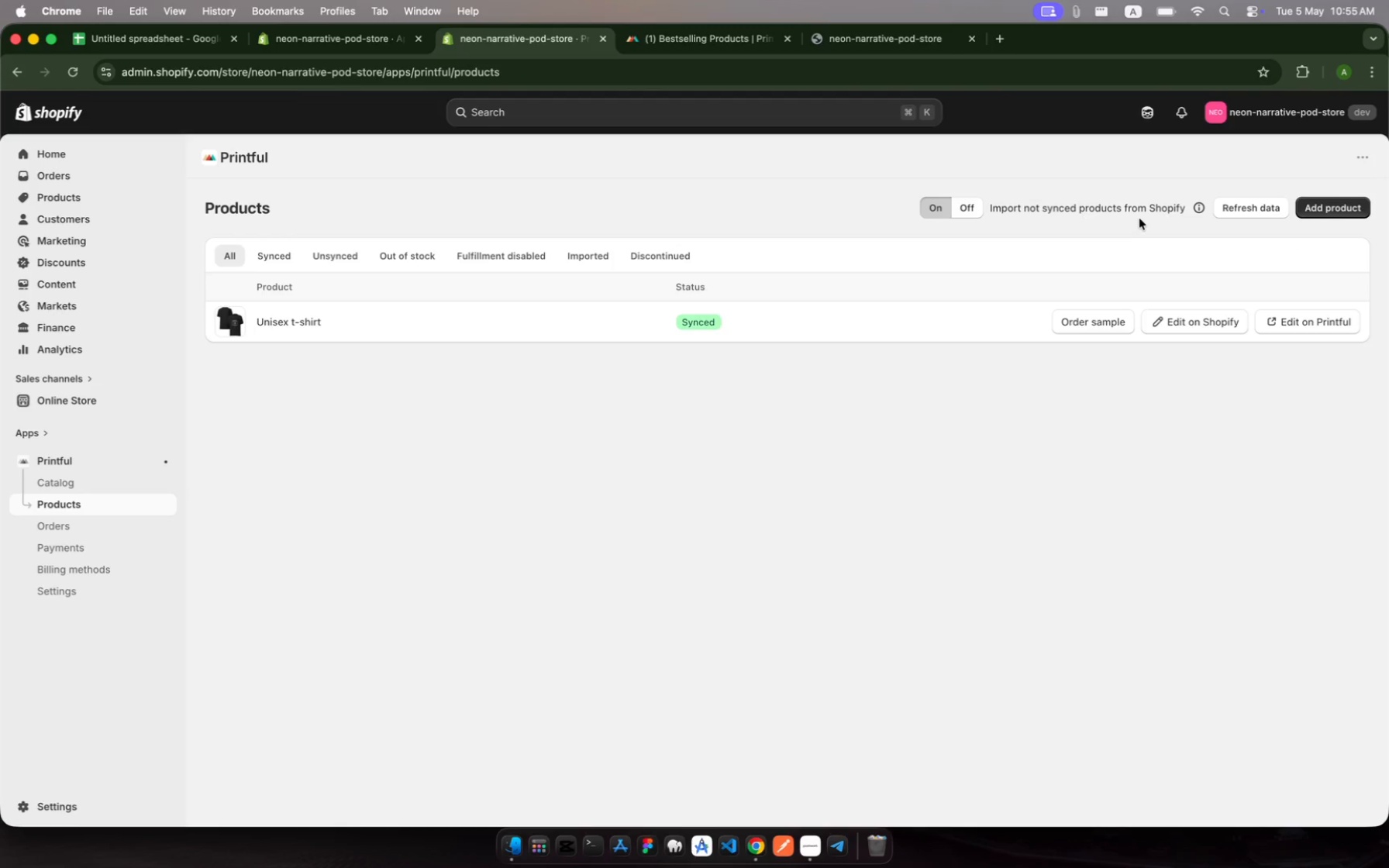 
wait(41.67)
 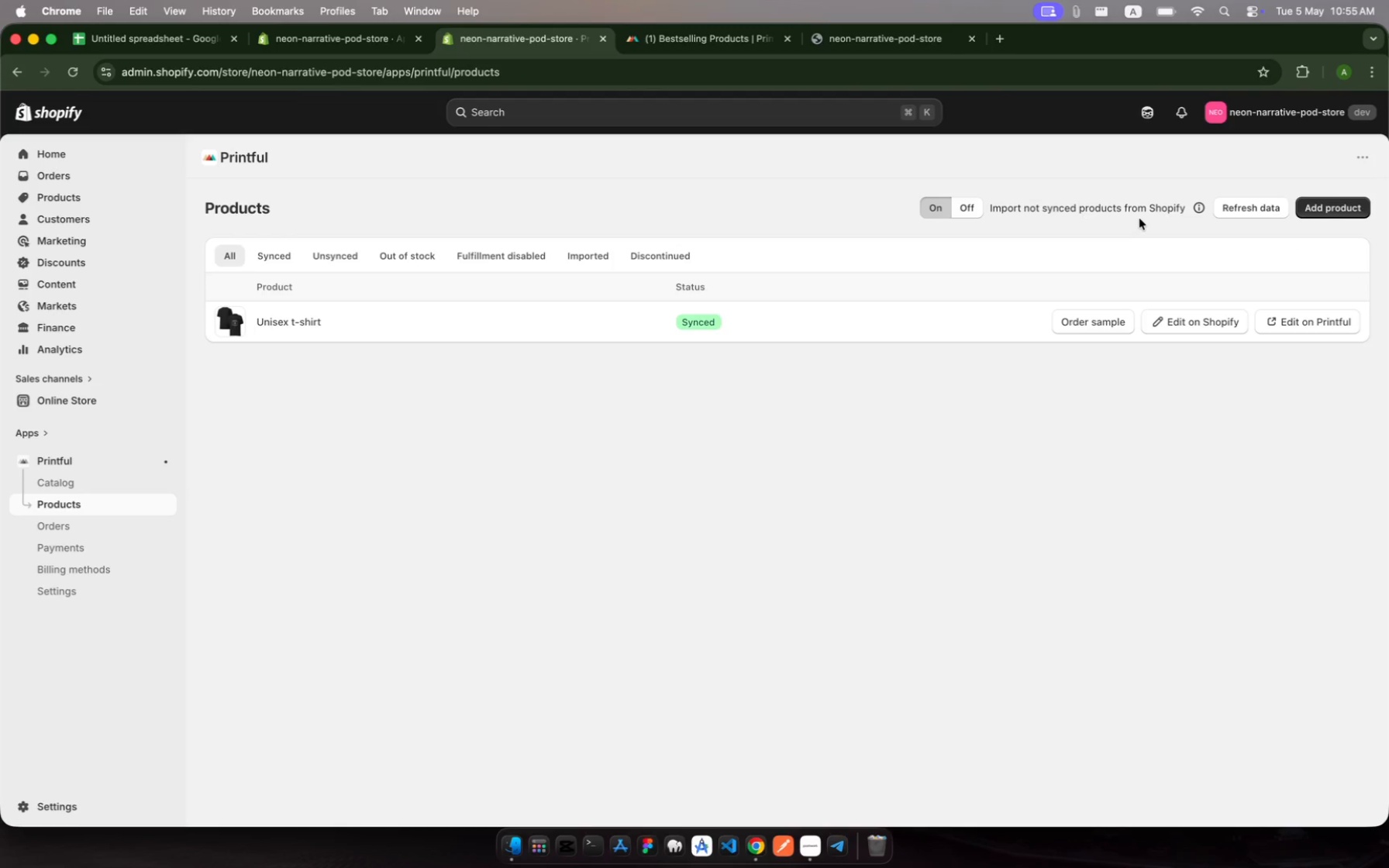 
left_click([1330, 207])
 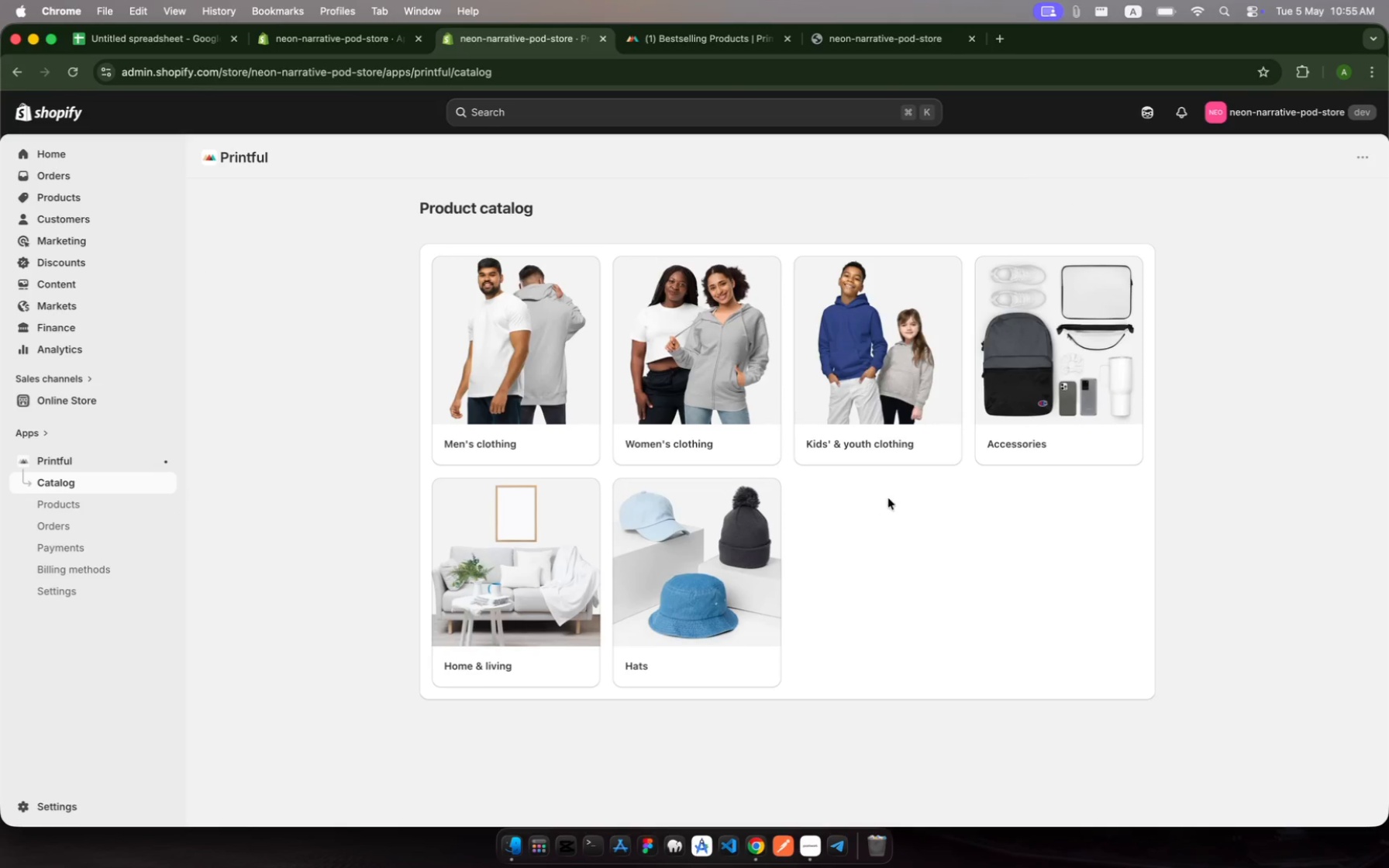 
scroll: coordinate [816, 547], scroll_direction: down, amount: 11.0
 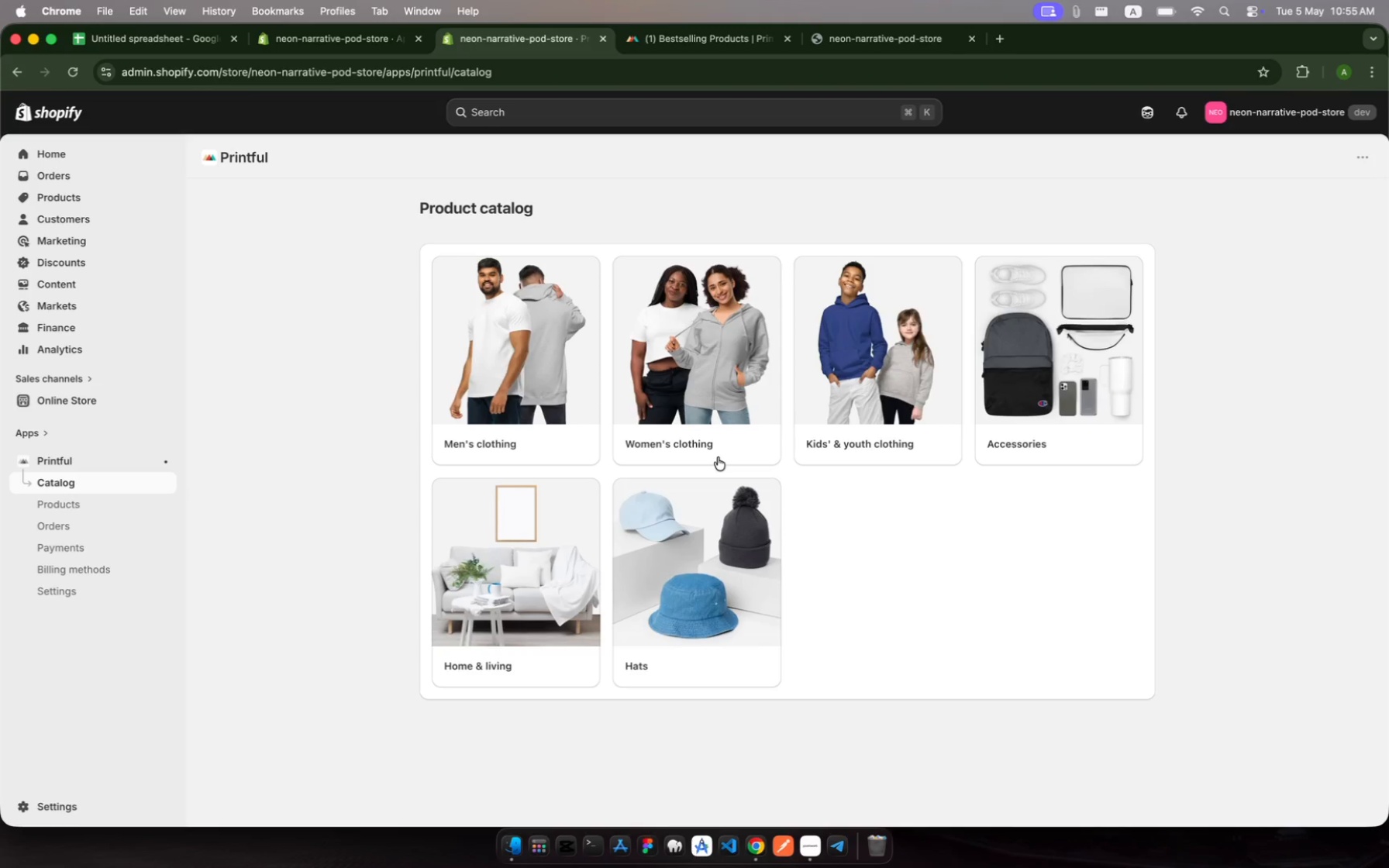 
wait(15.32)
 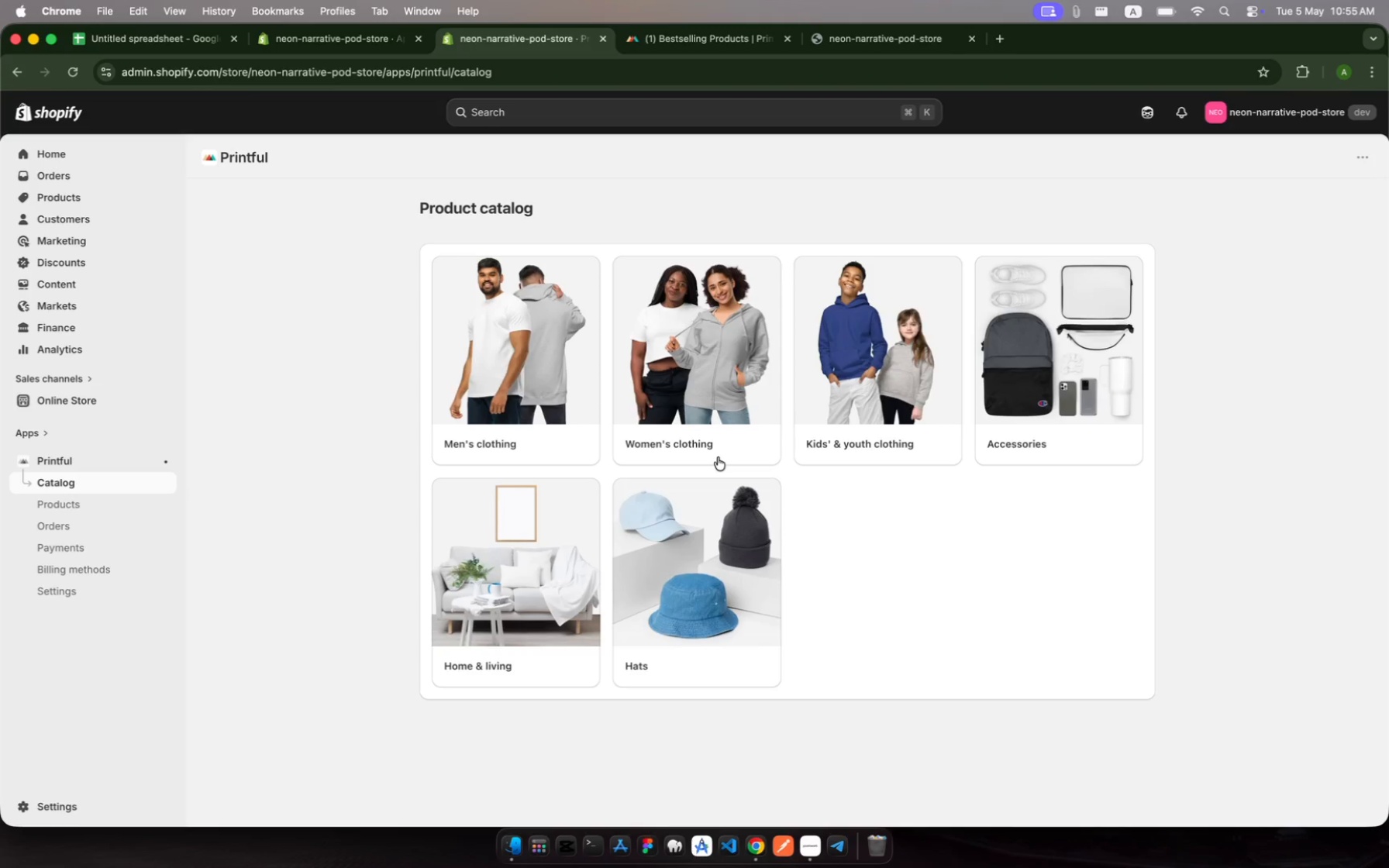 
left_click([726, 332])
 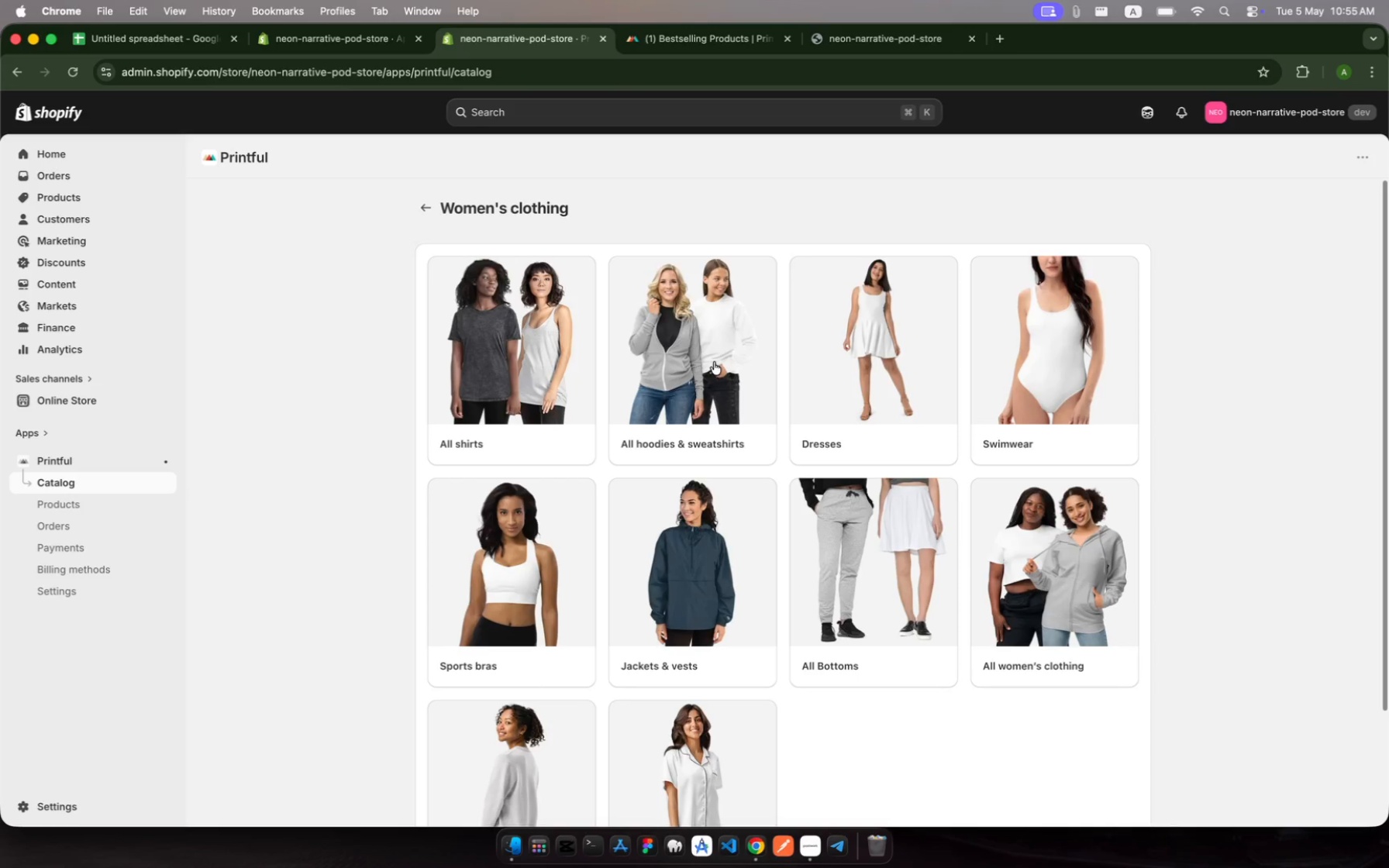 
left_click([698, 360])
 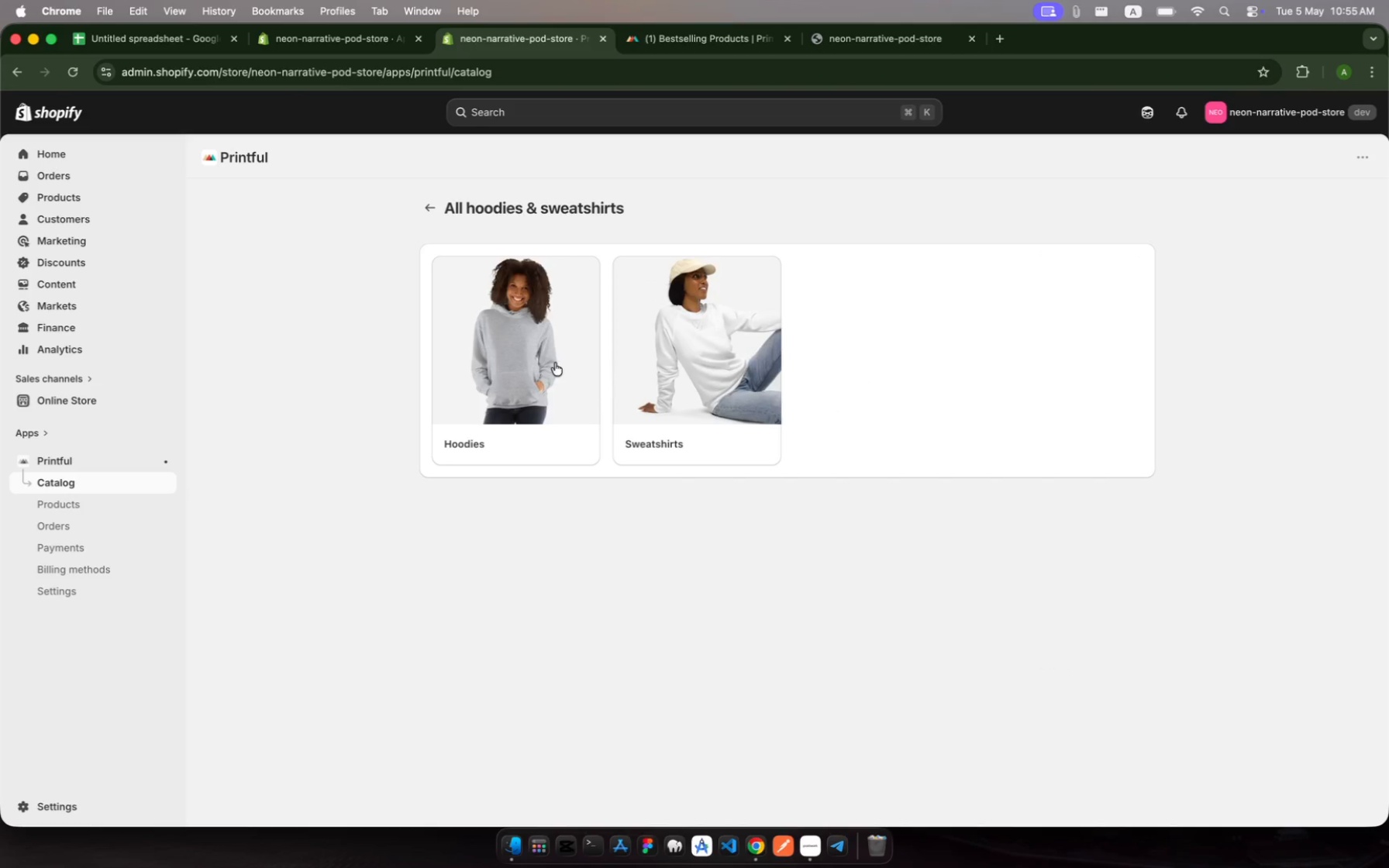 
left_click([526, 359])
 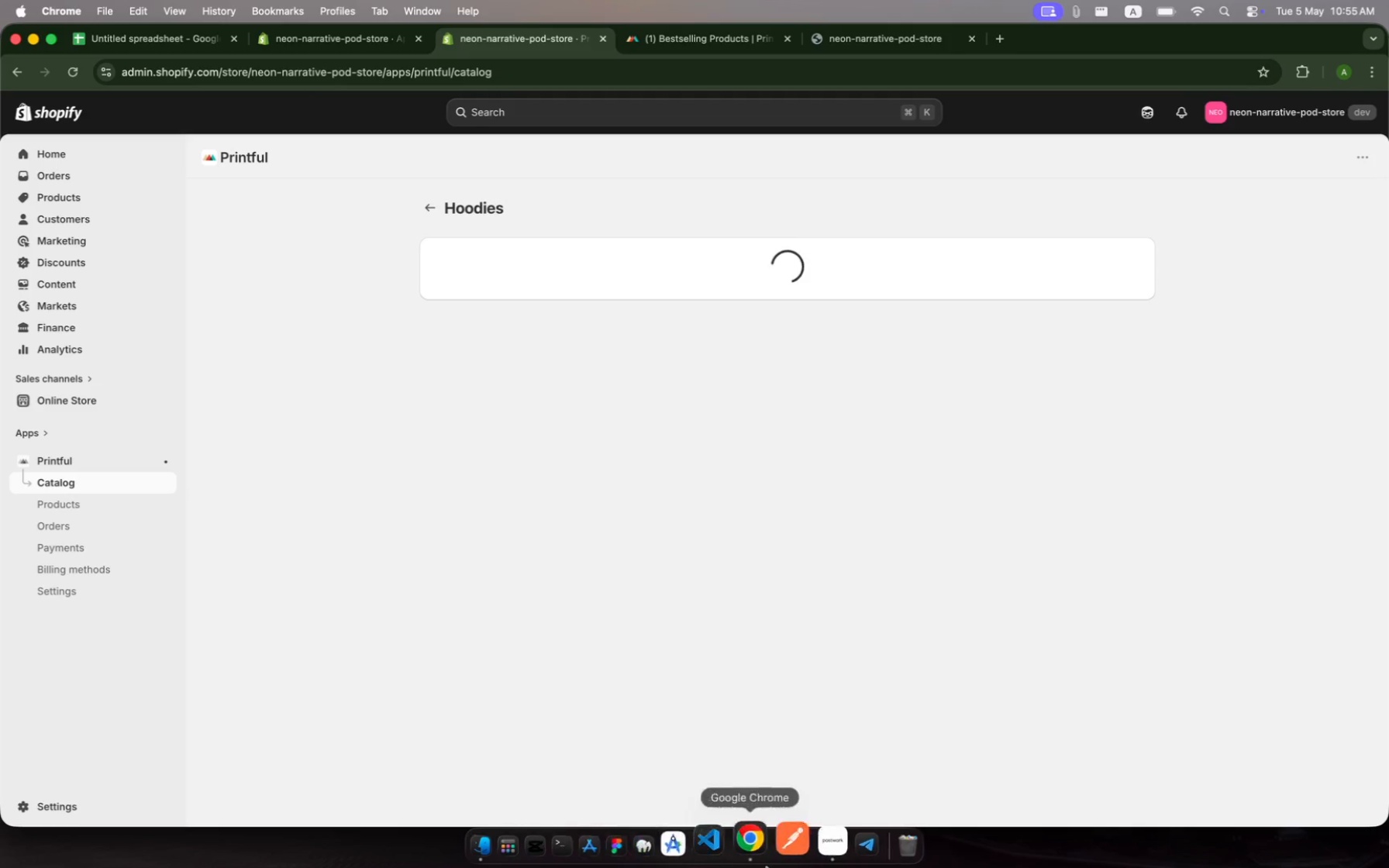 
left_click([807, 844])